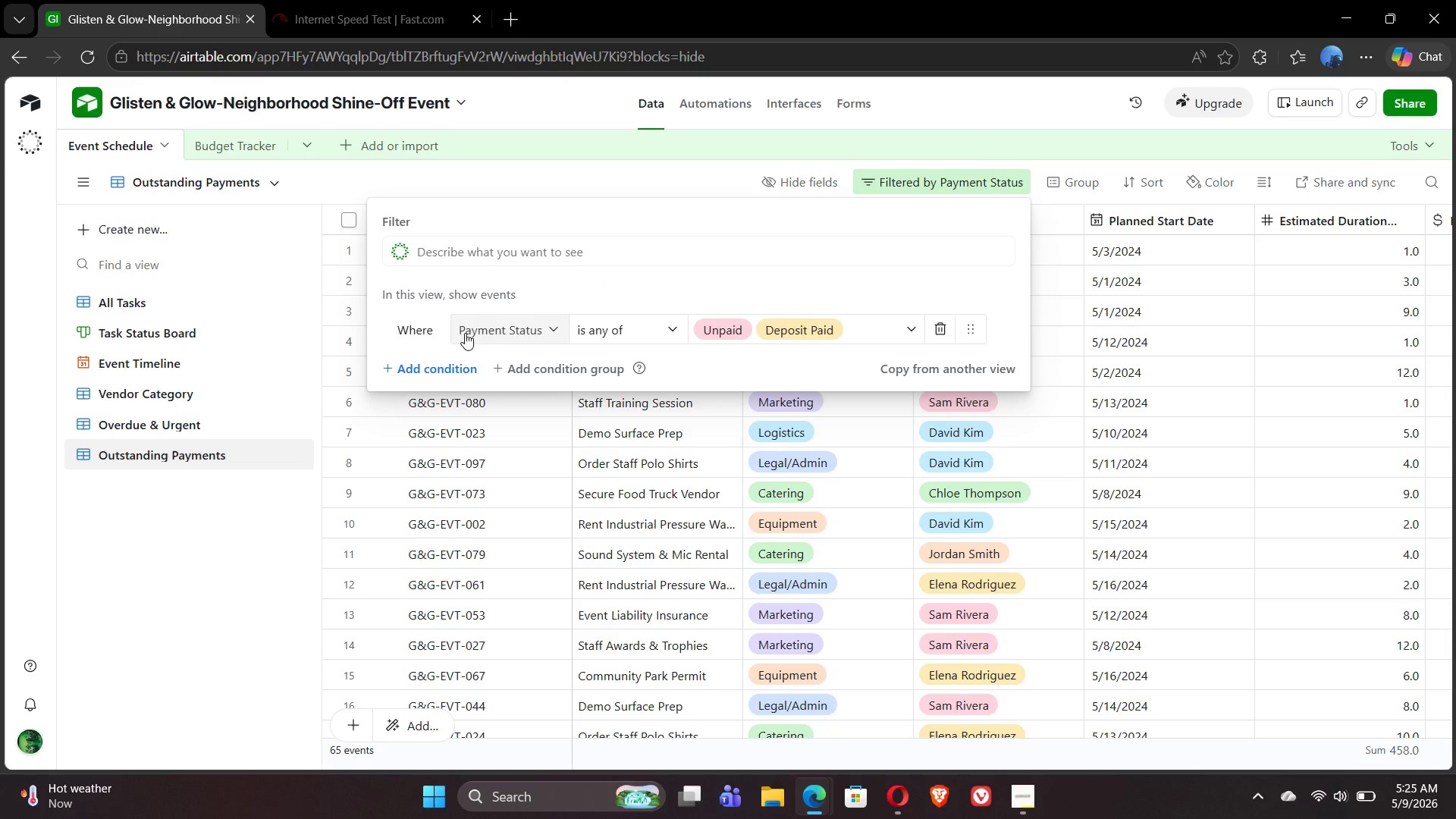 
left_click([407, 366])
 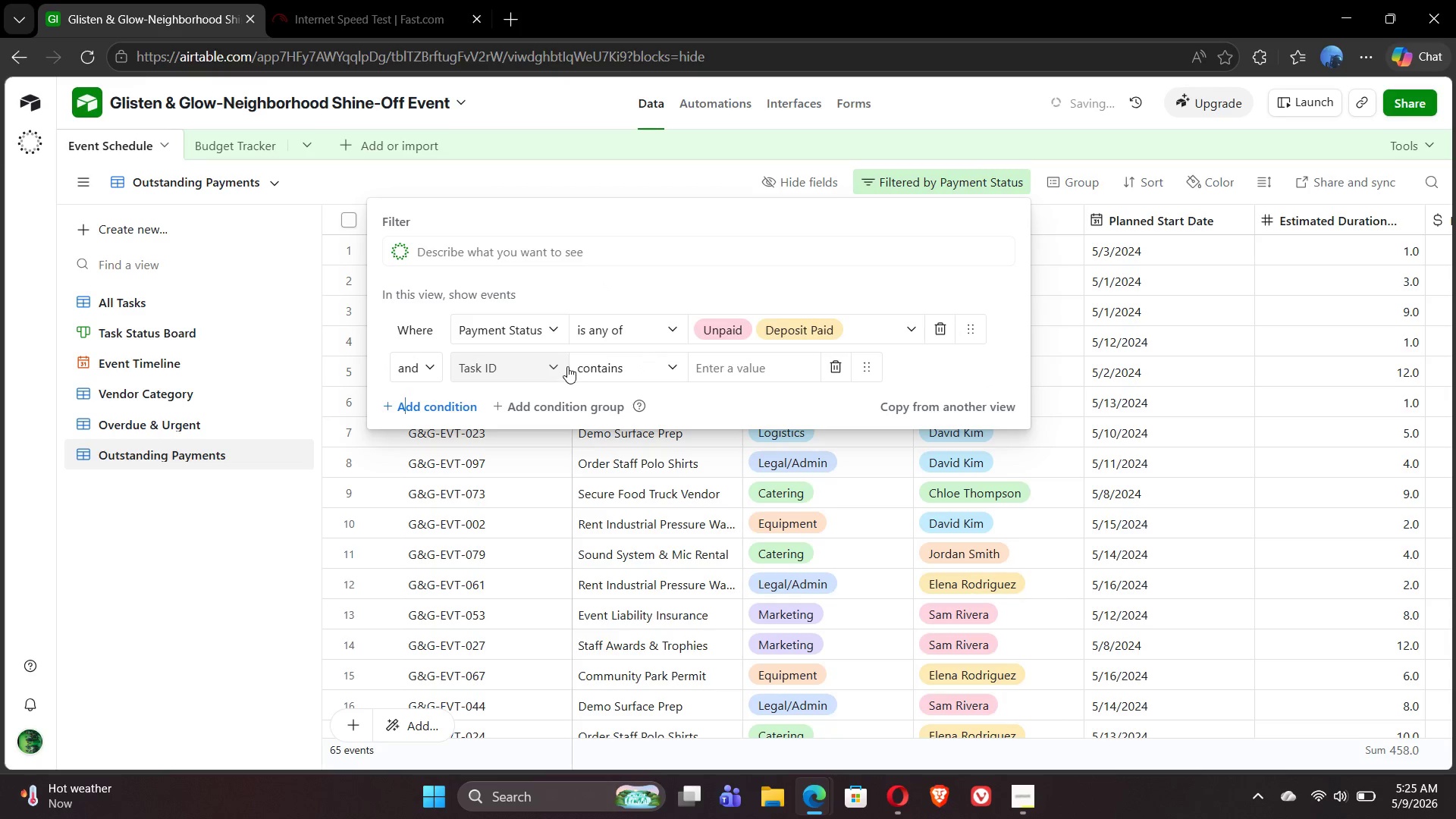 
left_click([551, 367])
 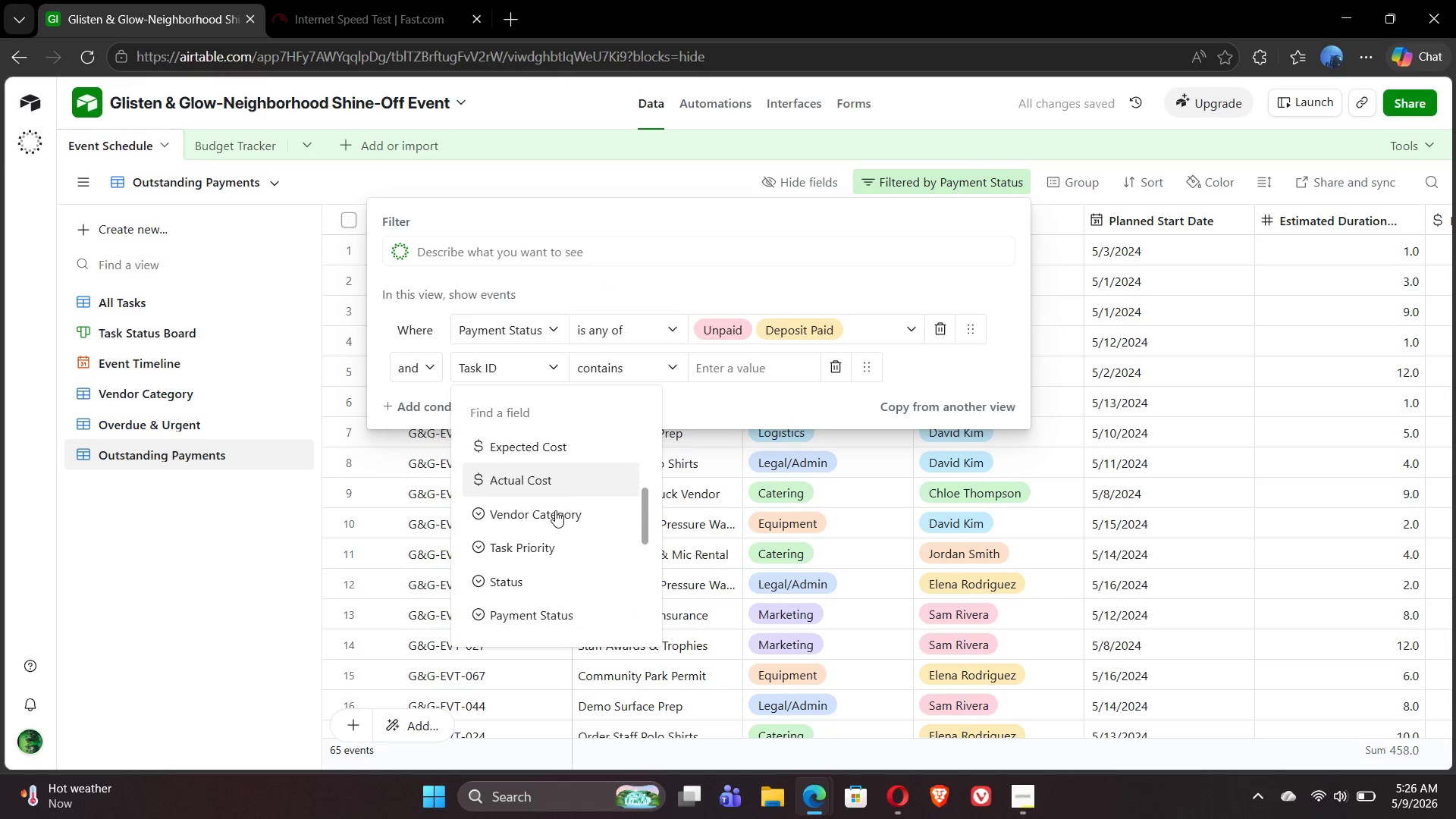 
left_click([524, 567])
 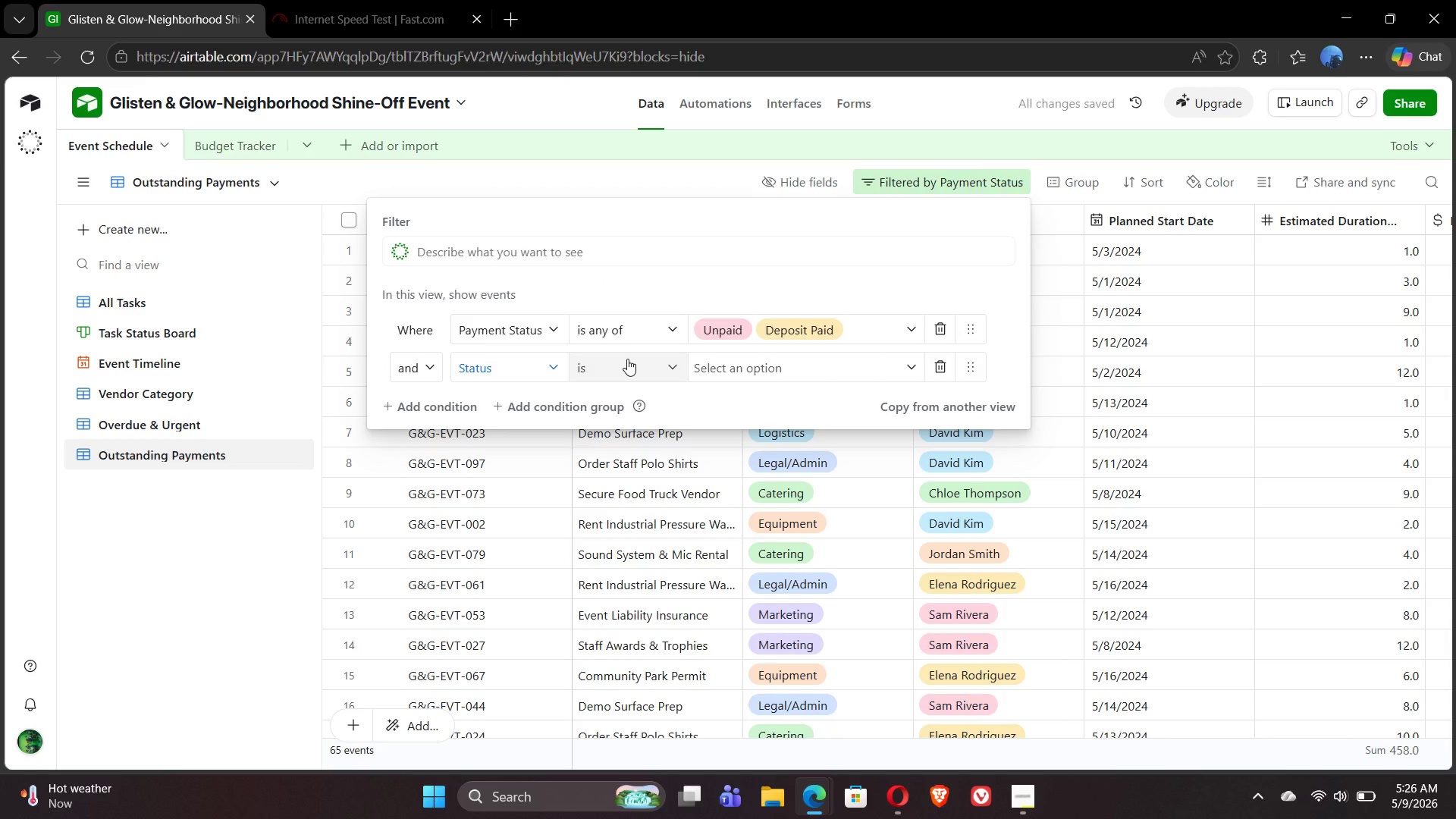 
left_click([627, 359])
 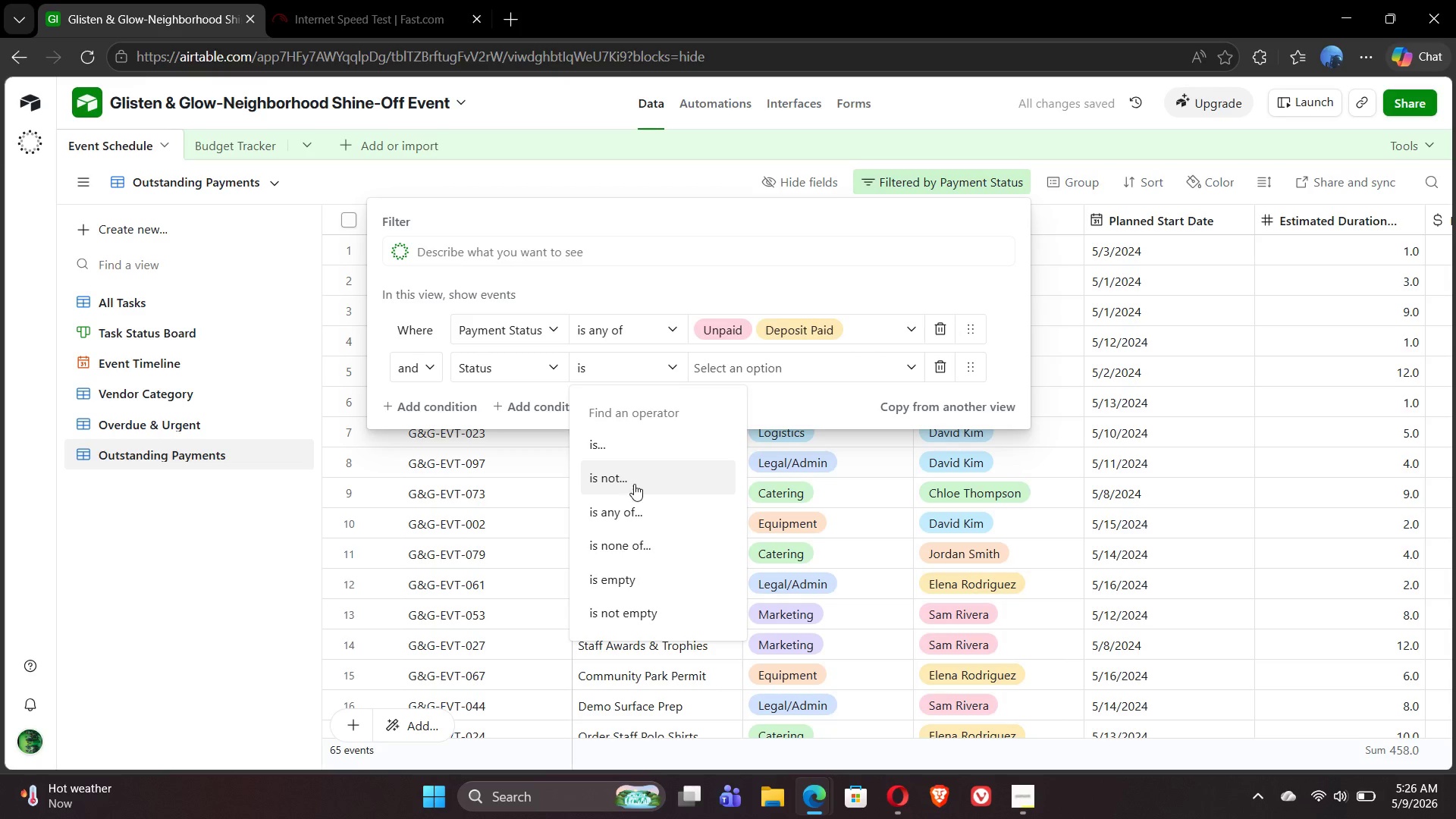 
left_click([634, 485])
 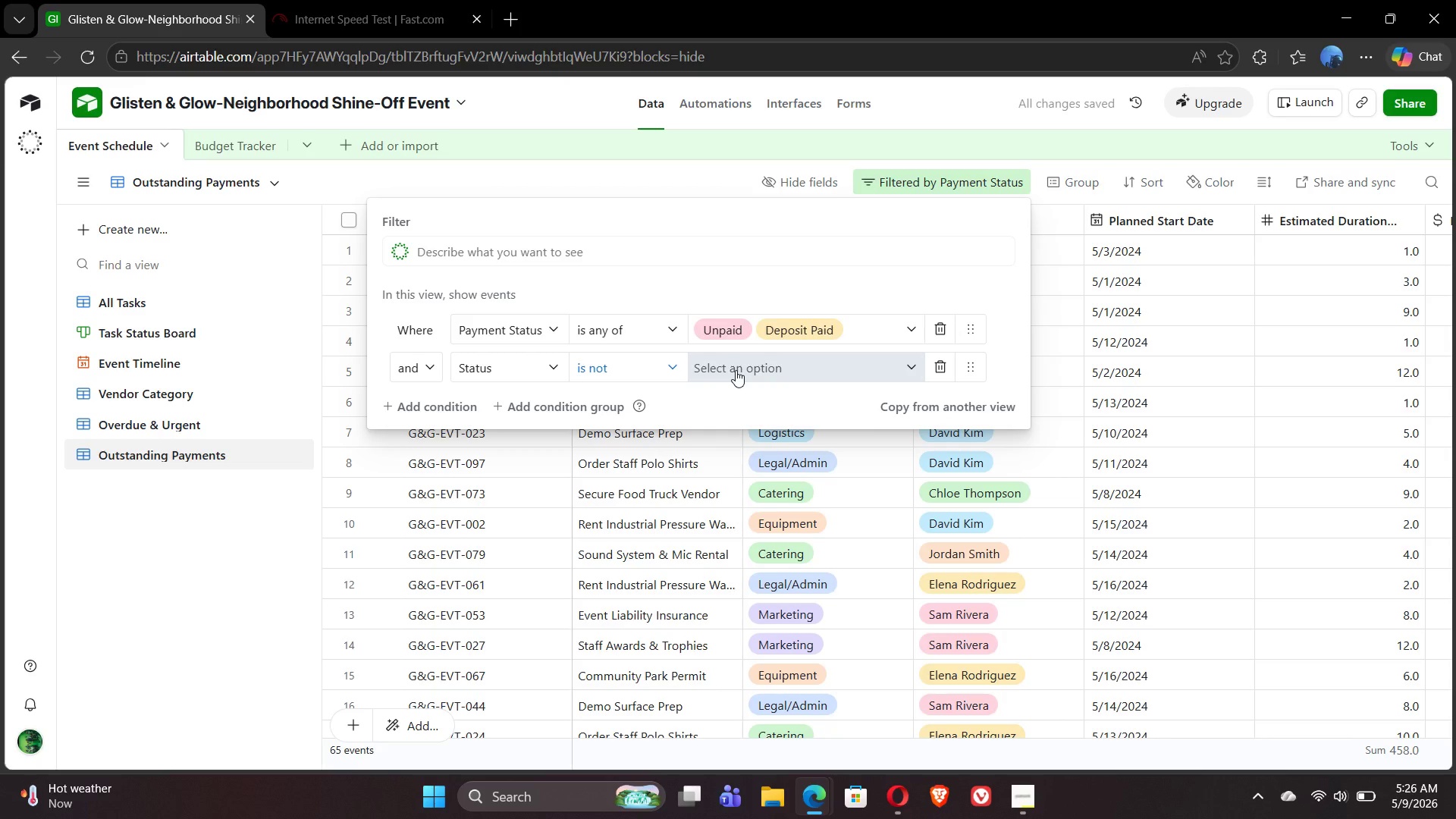 
left_click([736, 370])
 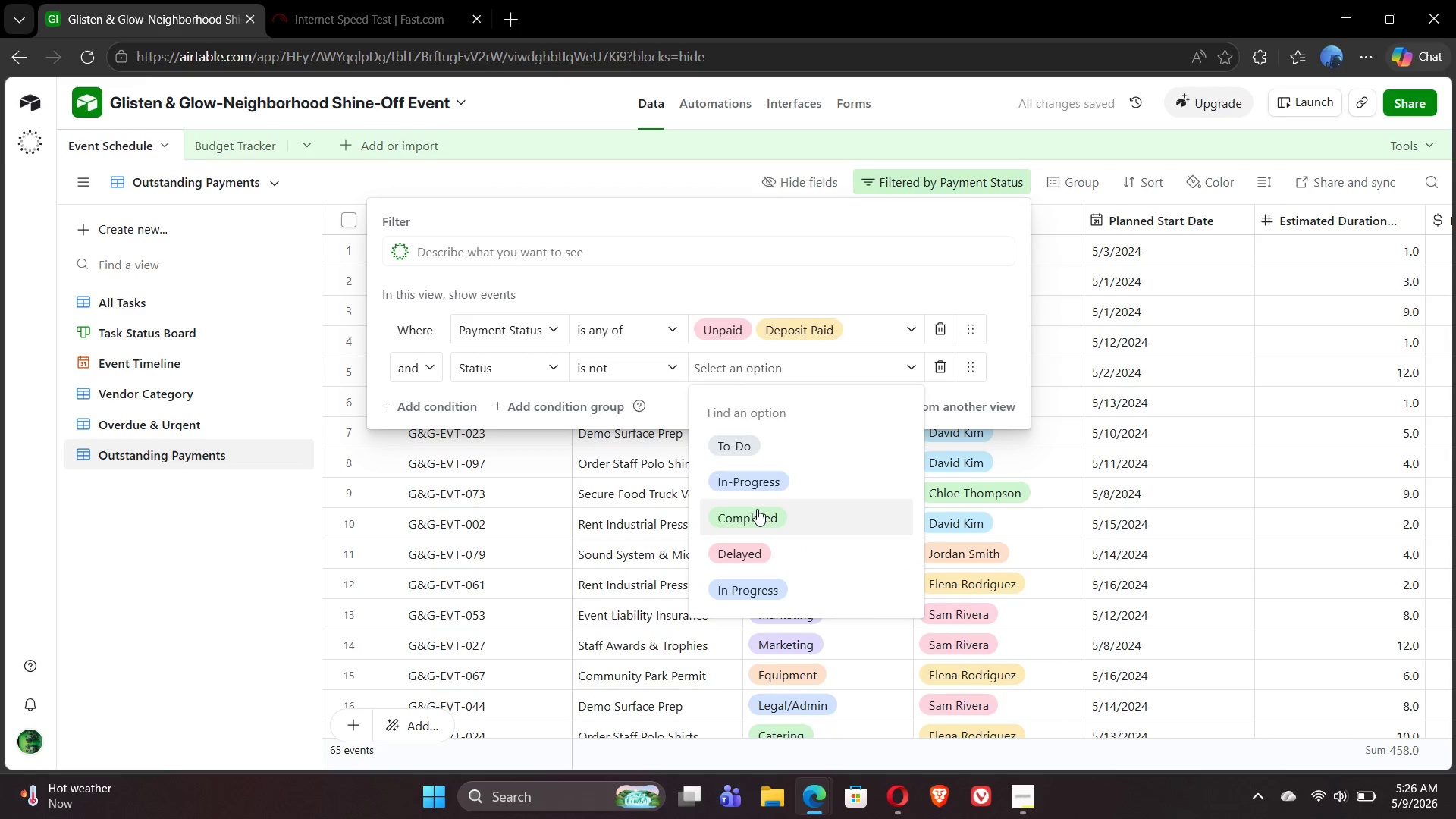 
left_click([757, 510])
 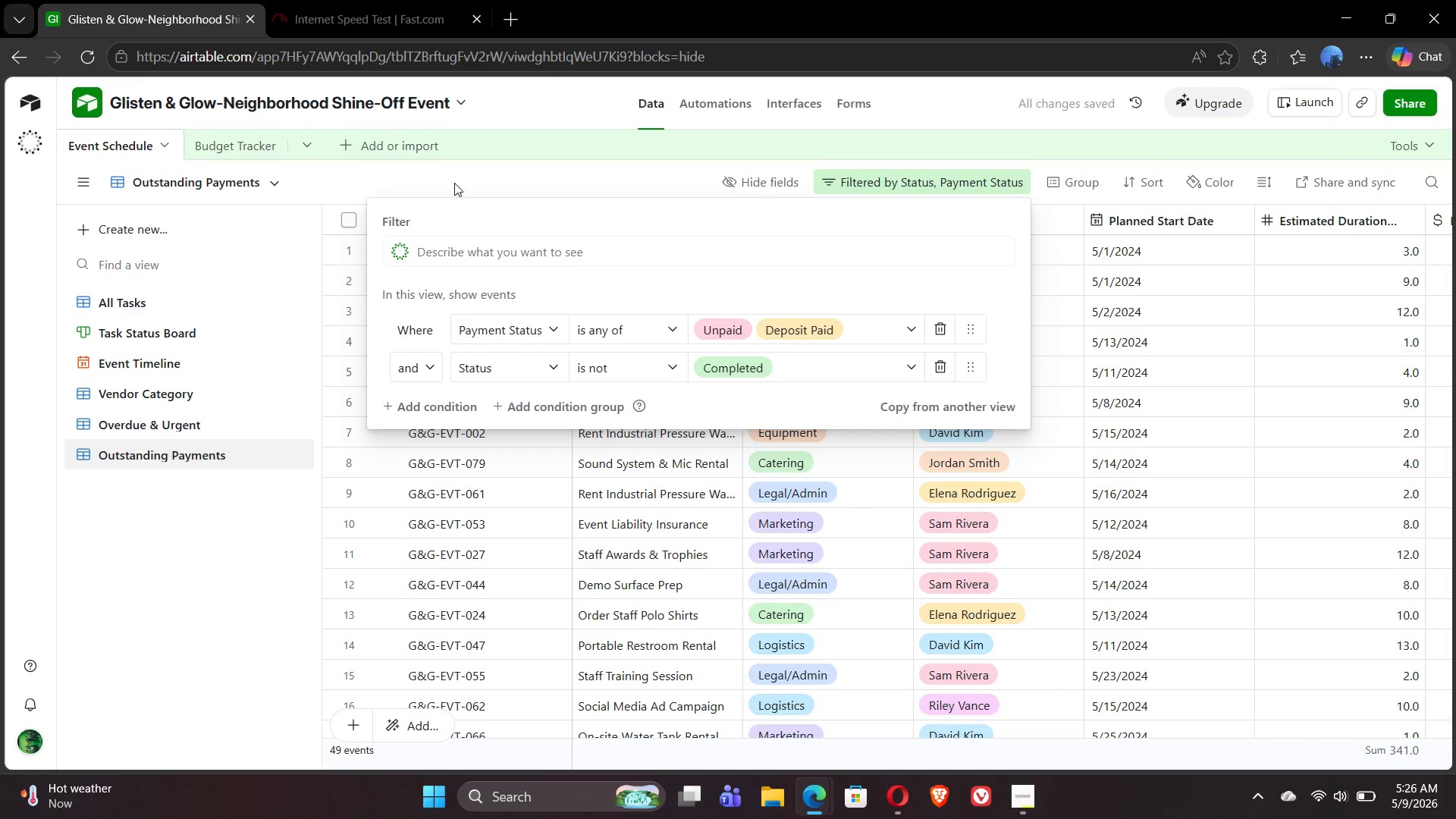 
left_click([454, 182])
 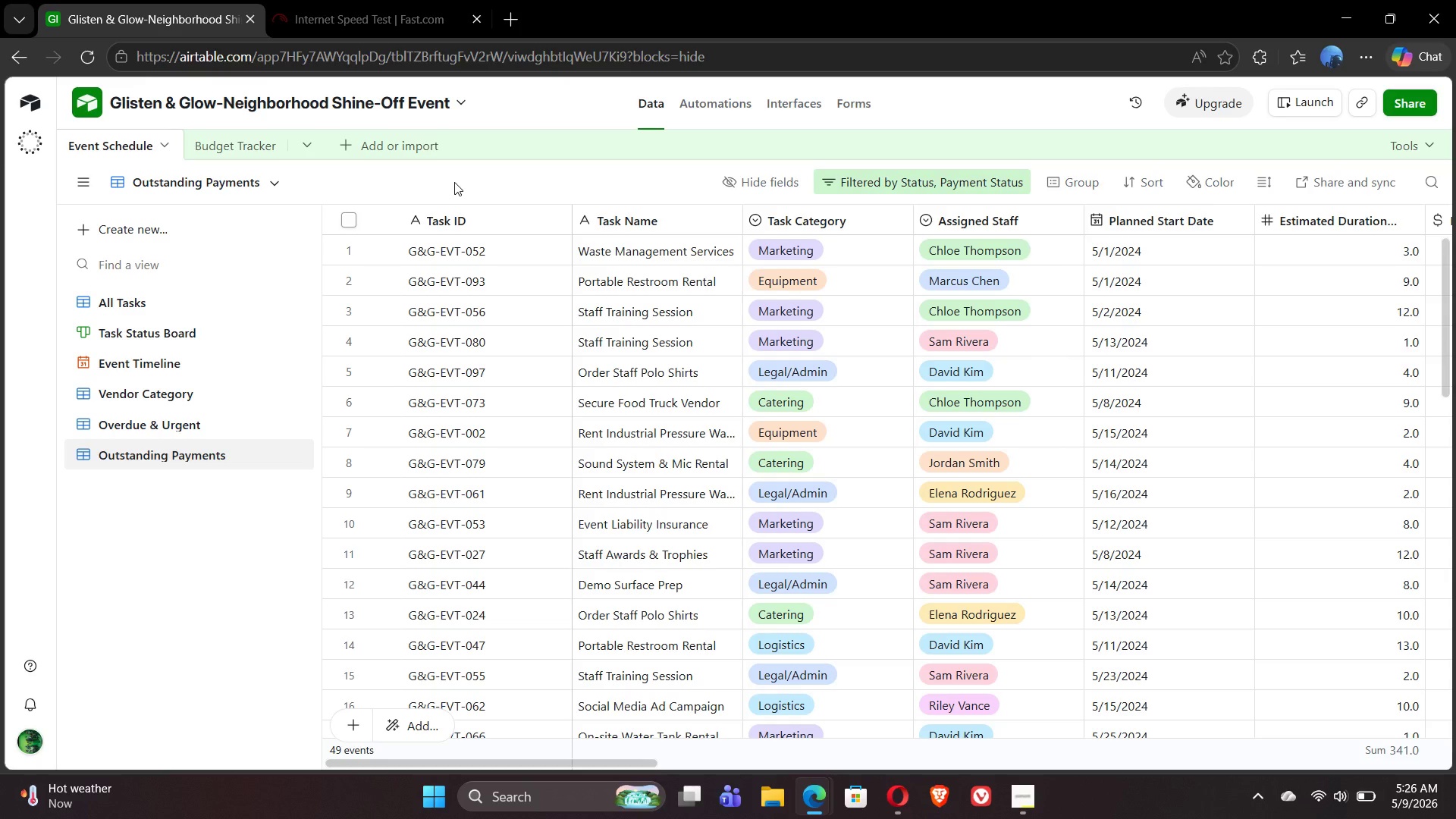 
wait(13.02)
 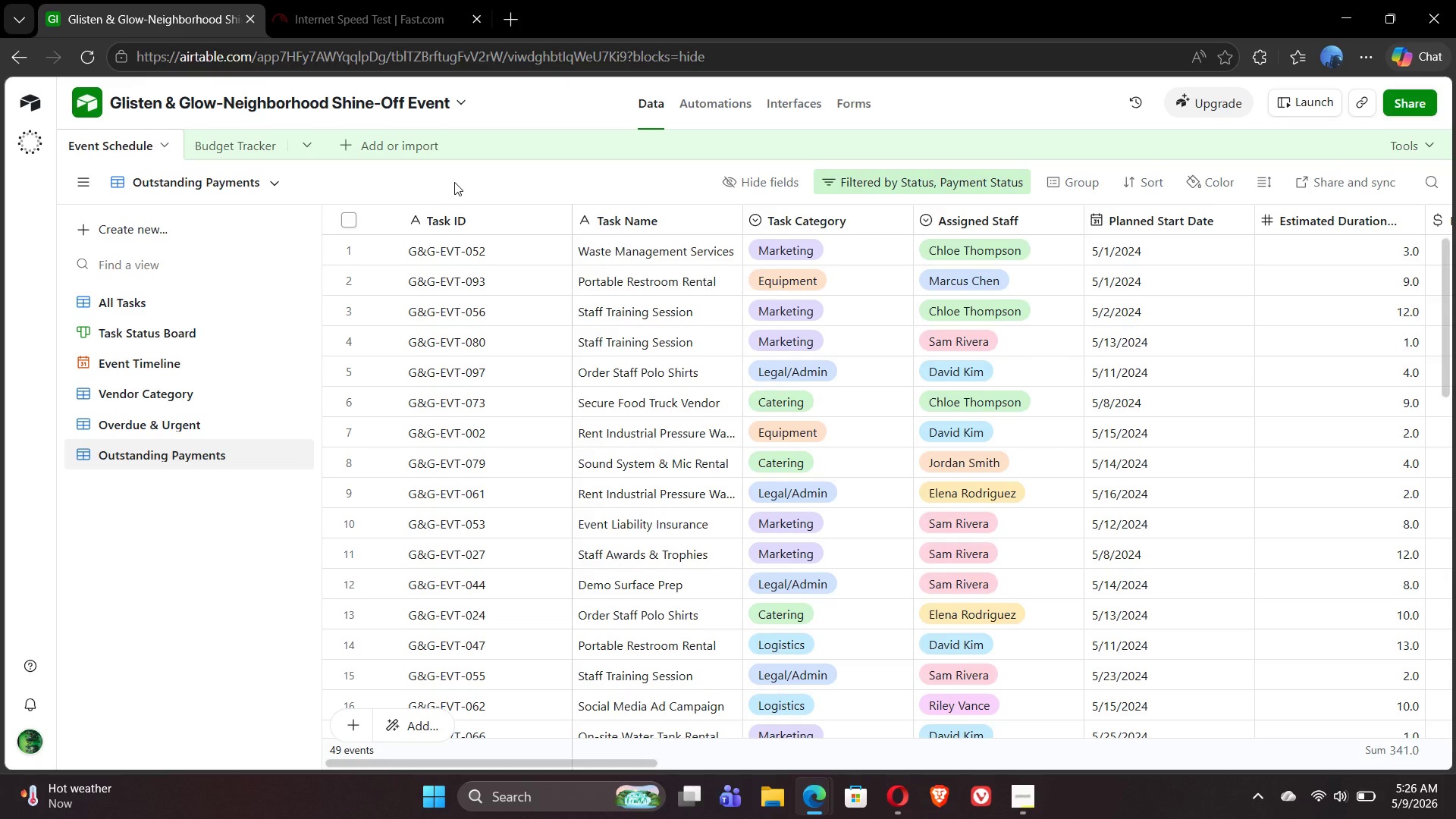 
left_click([1149, 182])
 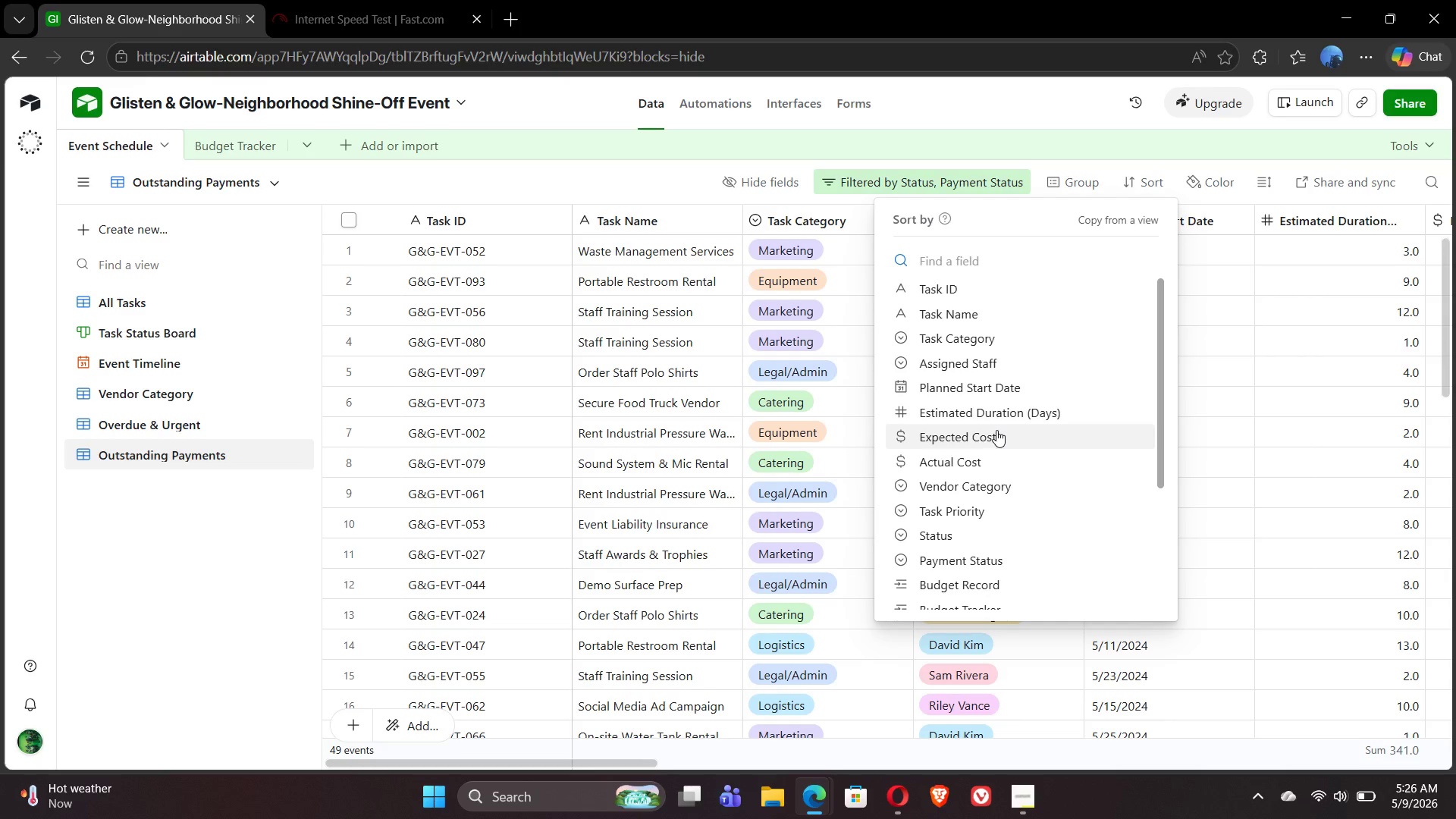 
wait(8.19)
 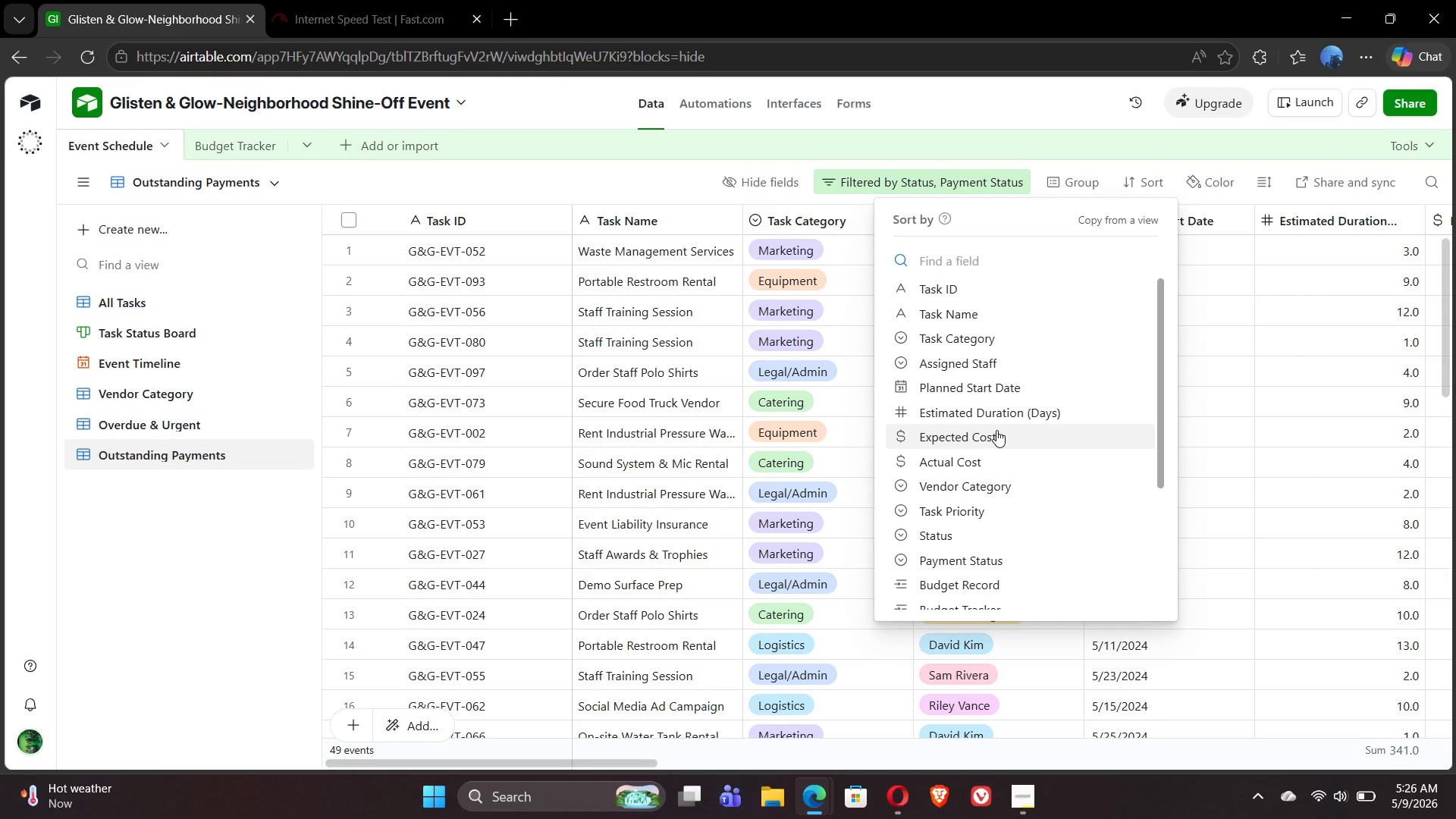 
left_click([996, 430])
 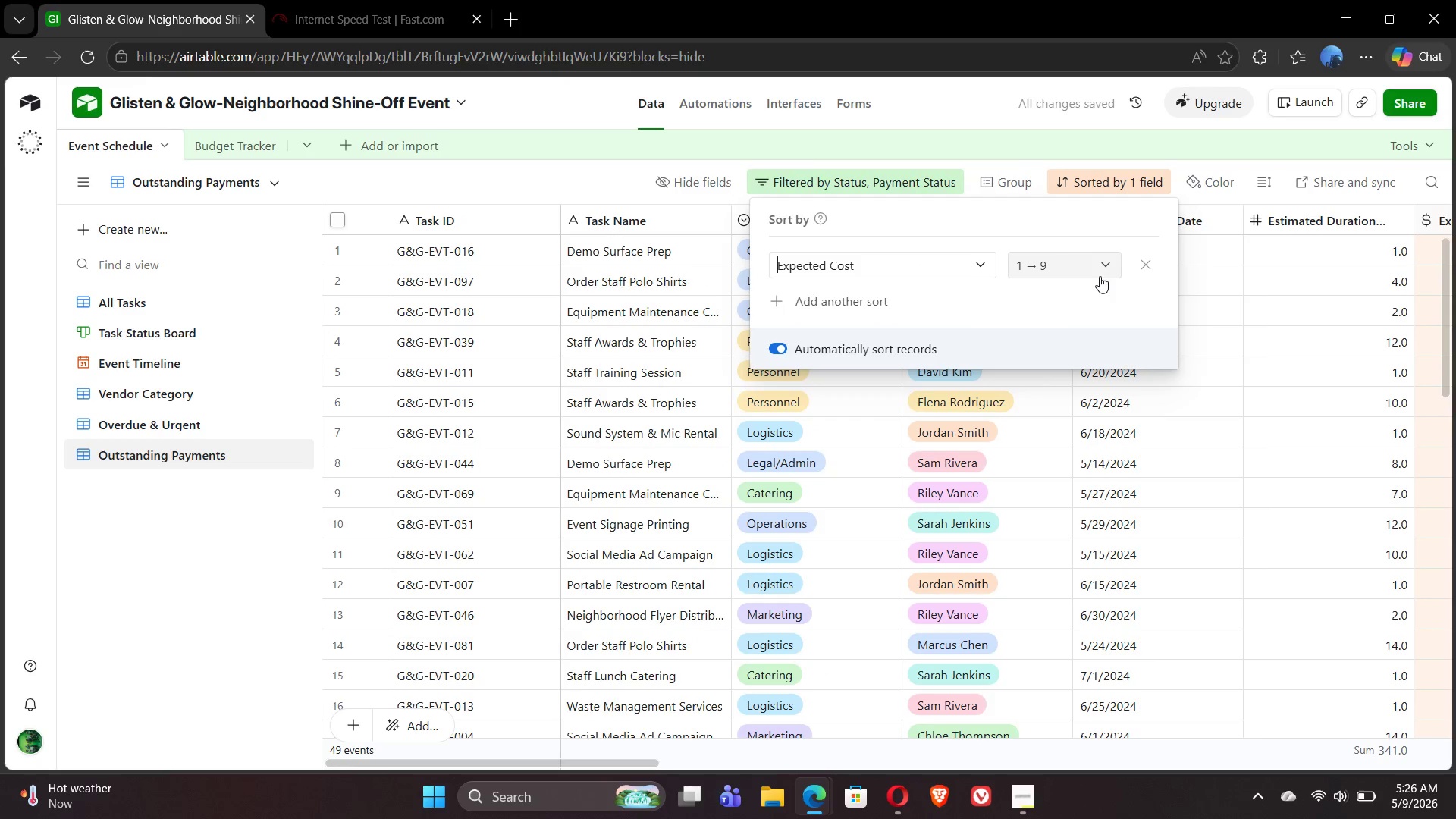 
left_click([1099, 274])
 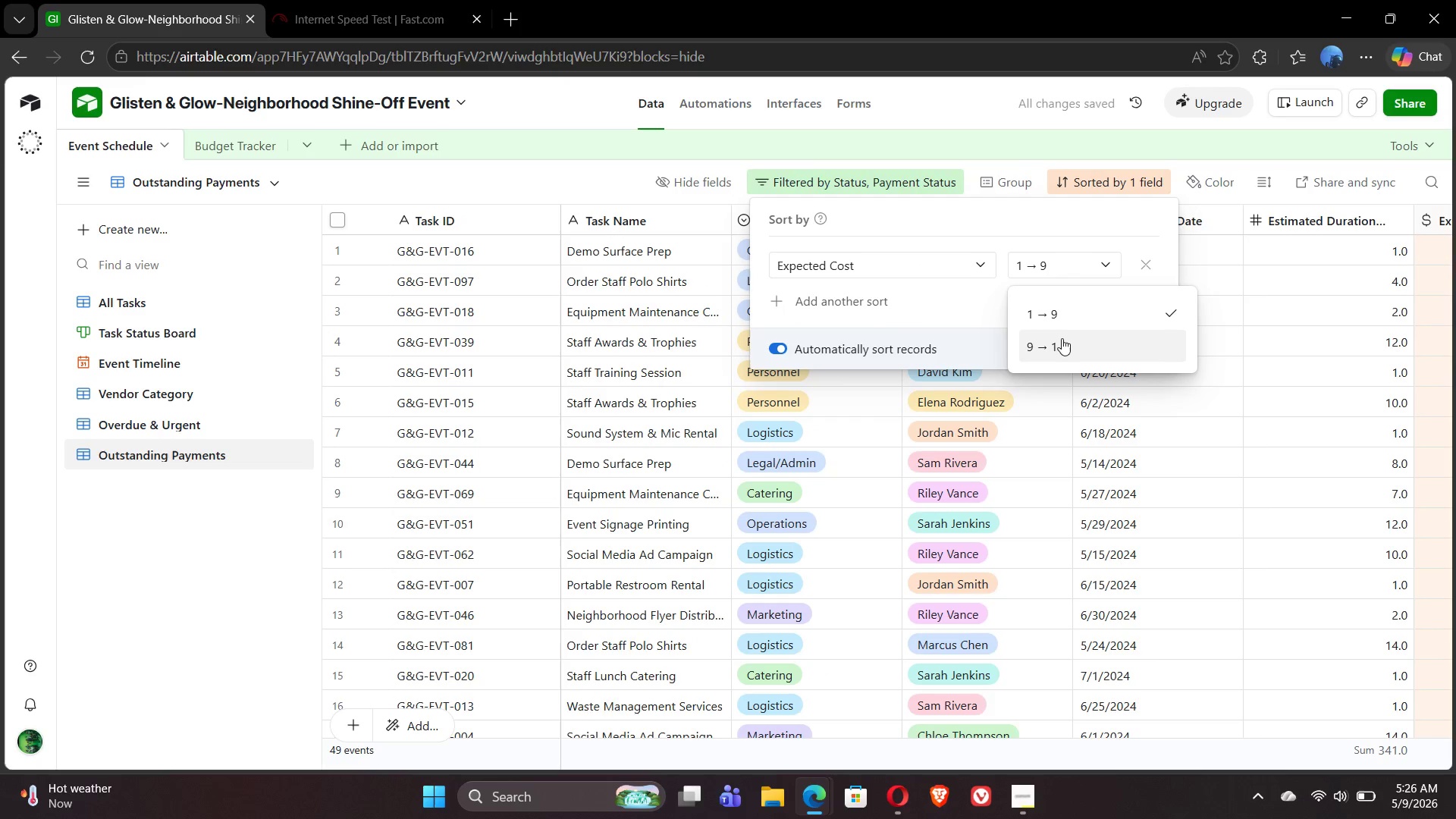 
left_click([1062, 338])
 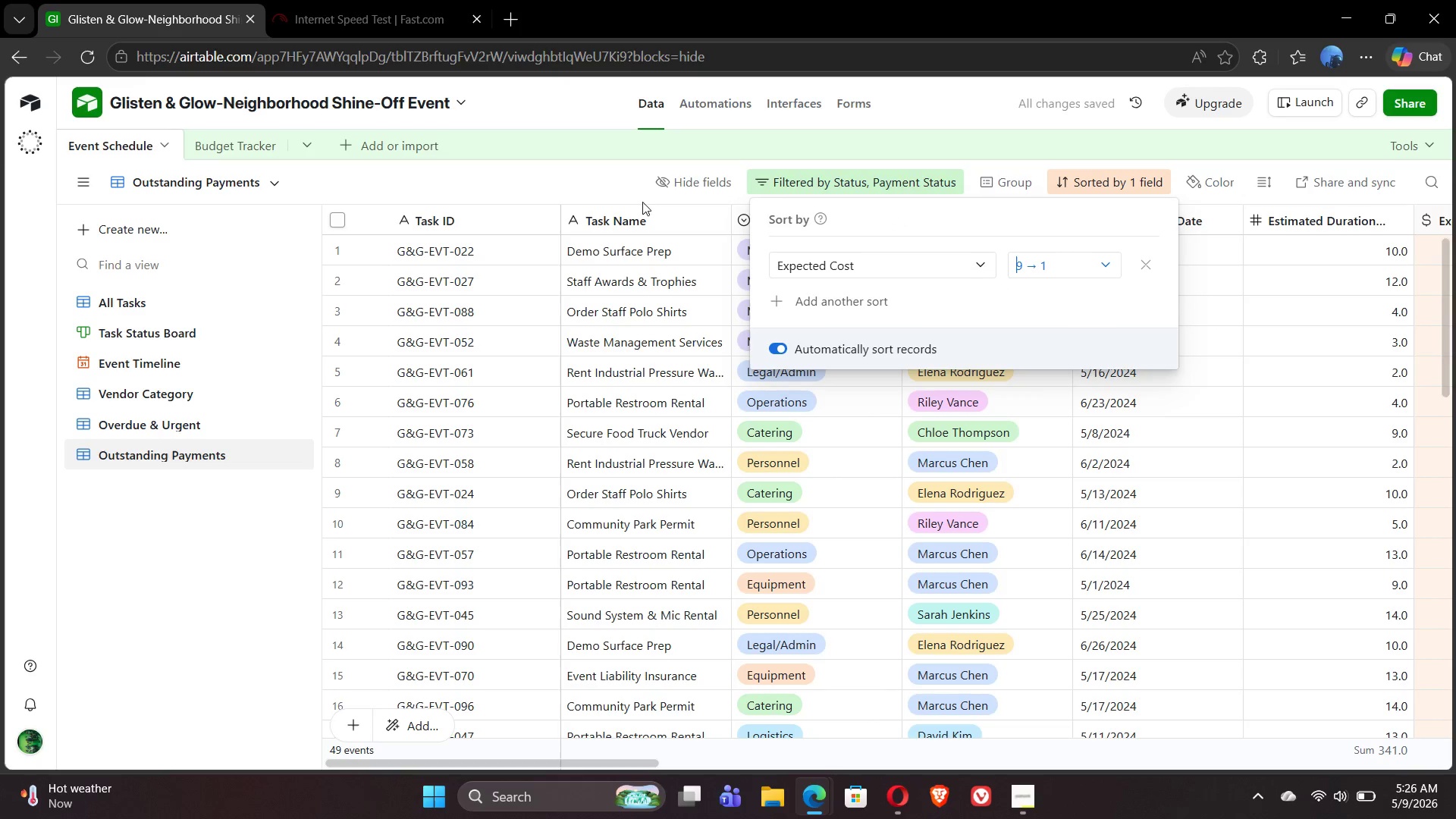 
left_click([567, 178])
 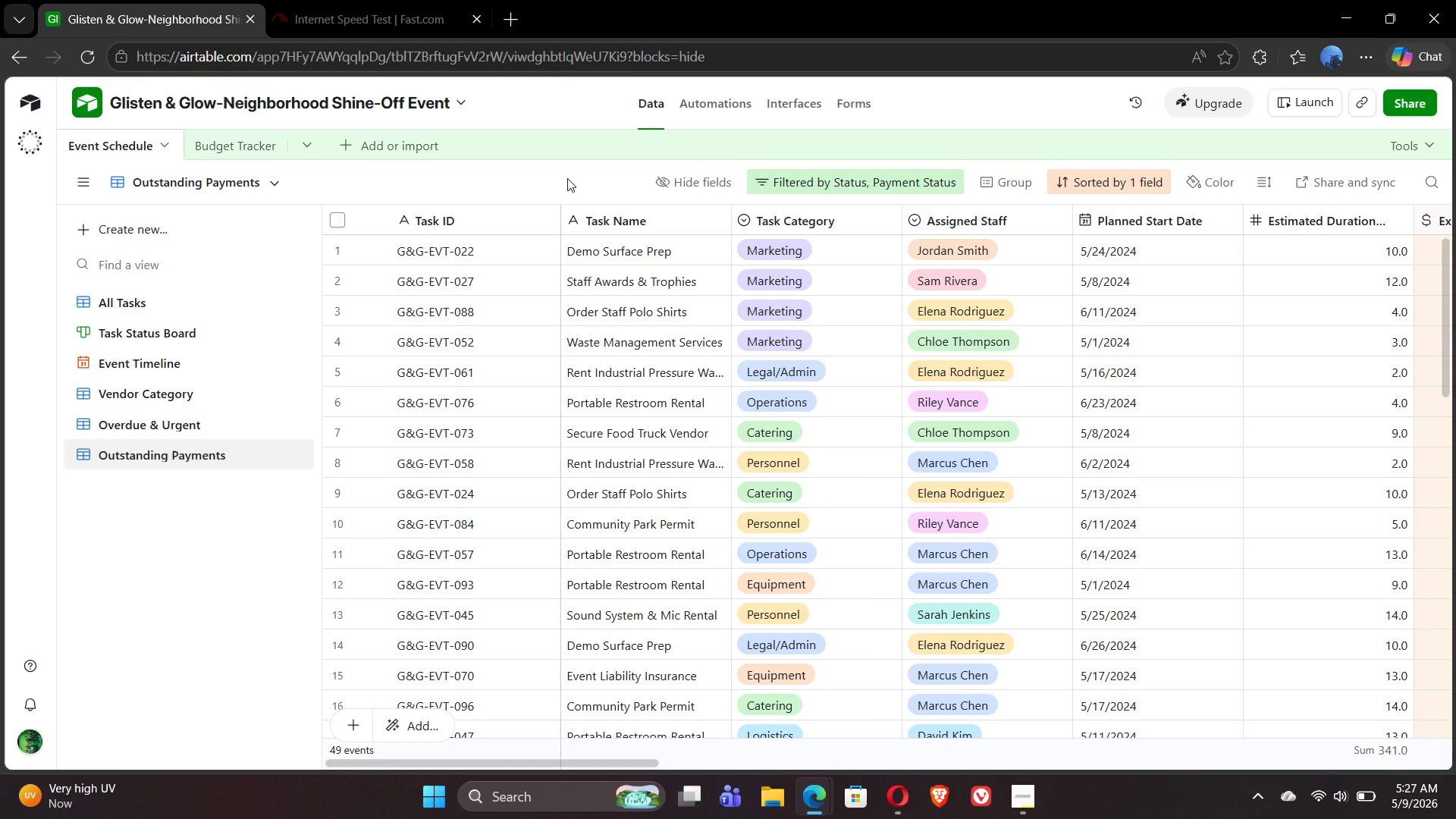 
wait(35.02)
 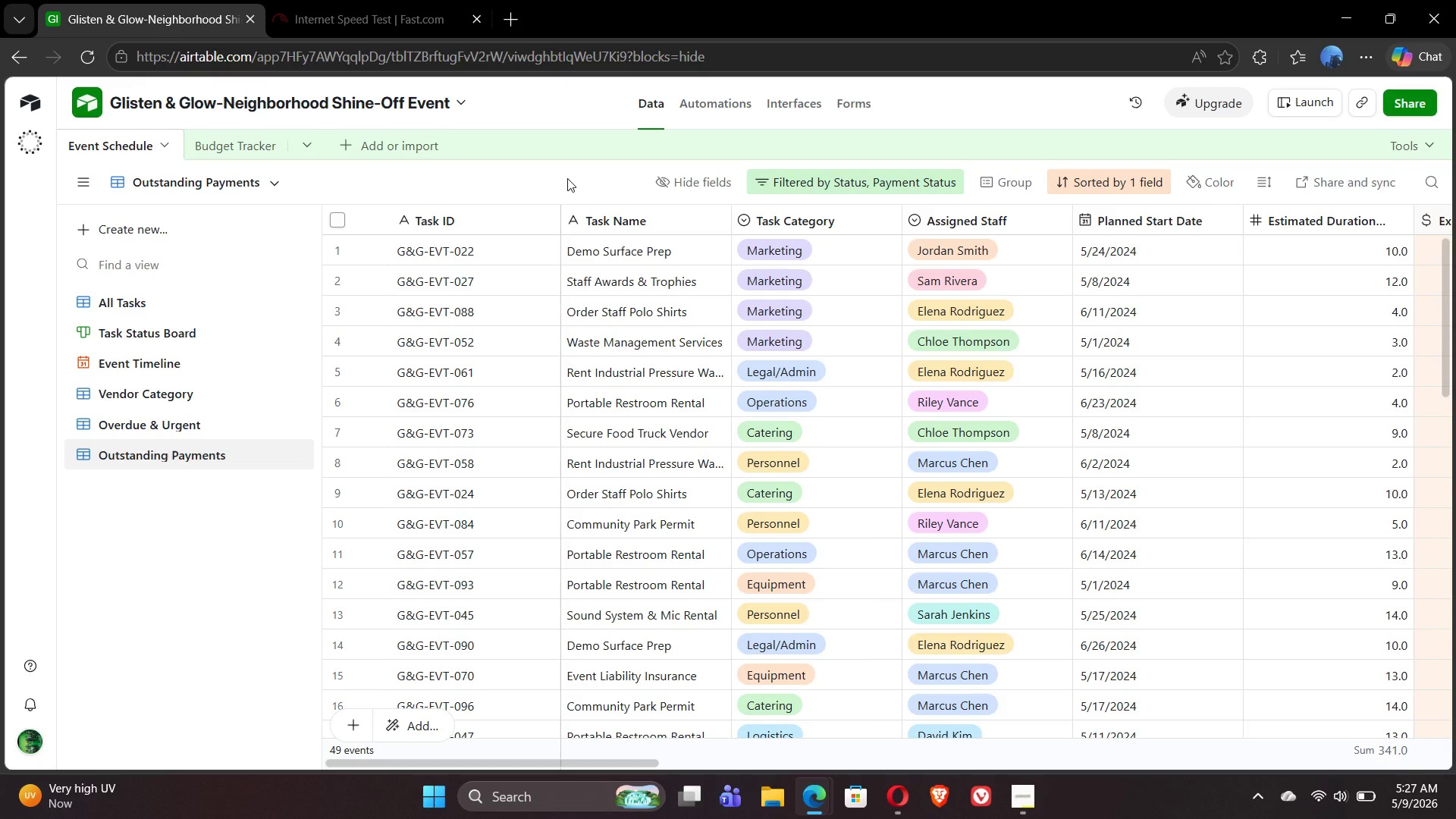 
left_click([1021, 814])